 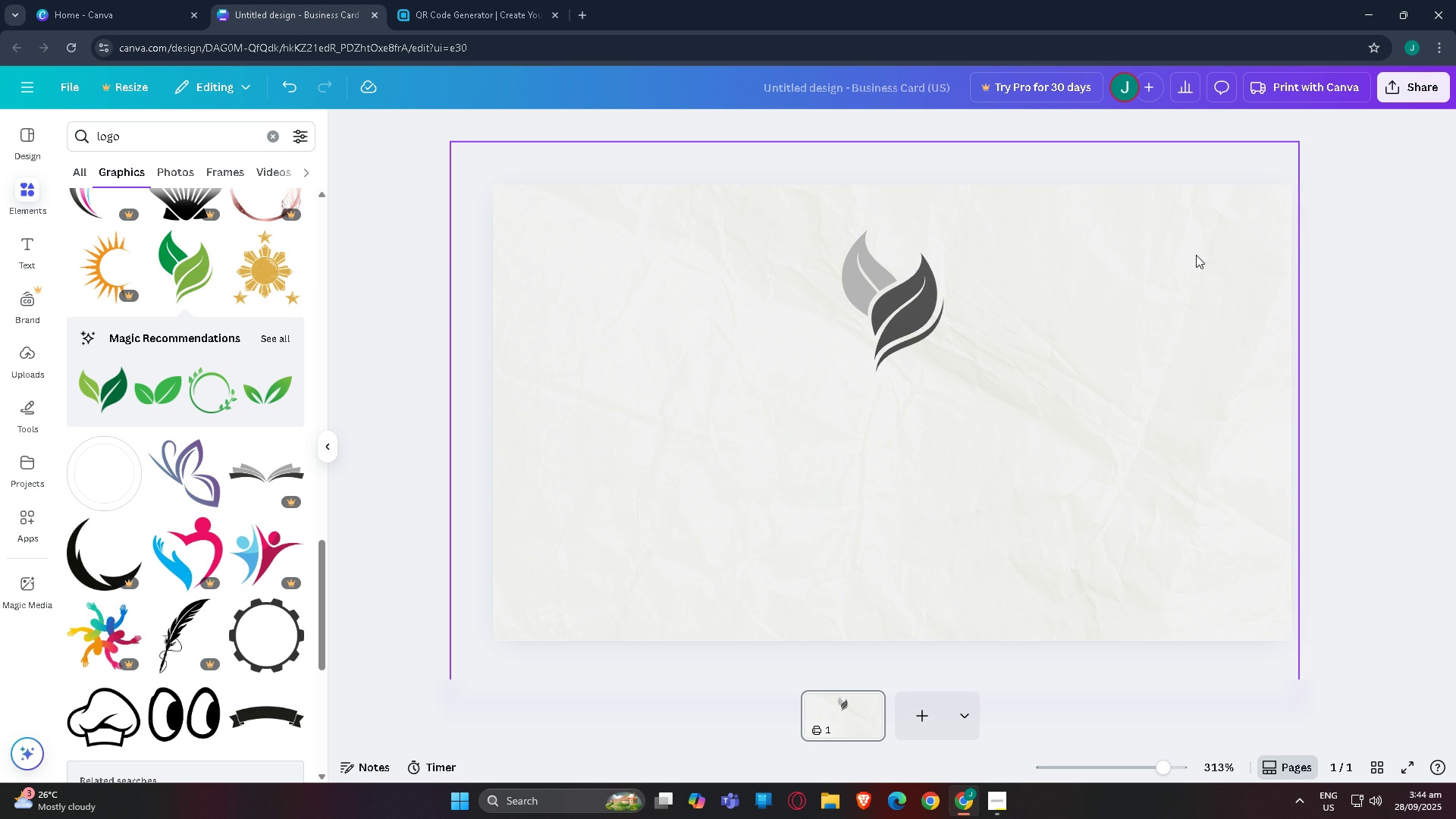 
mouse_move([929, 369])
 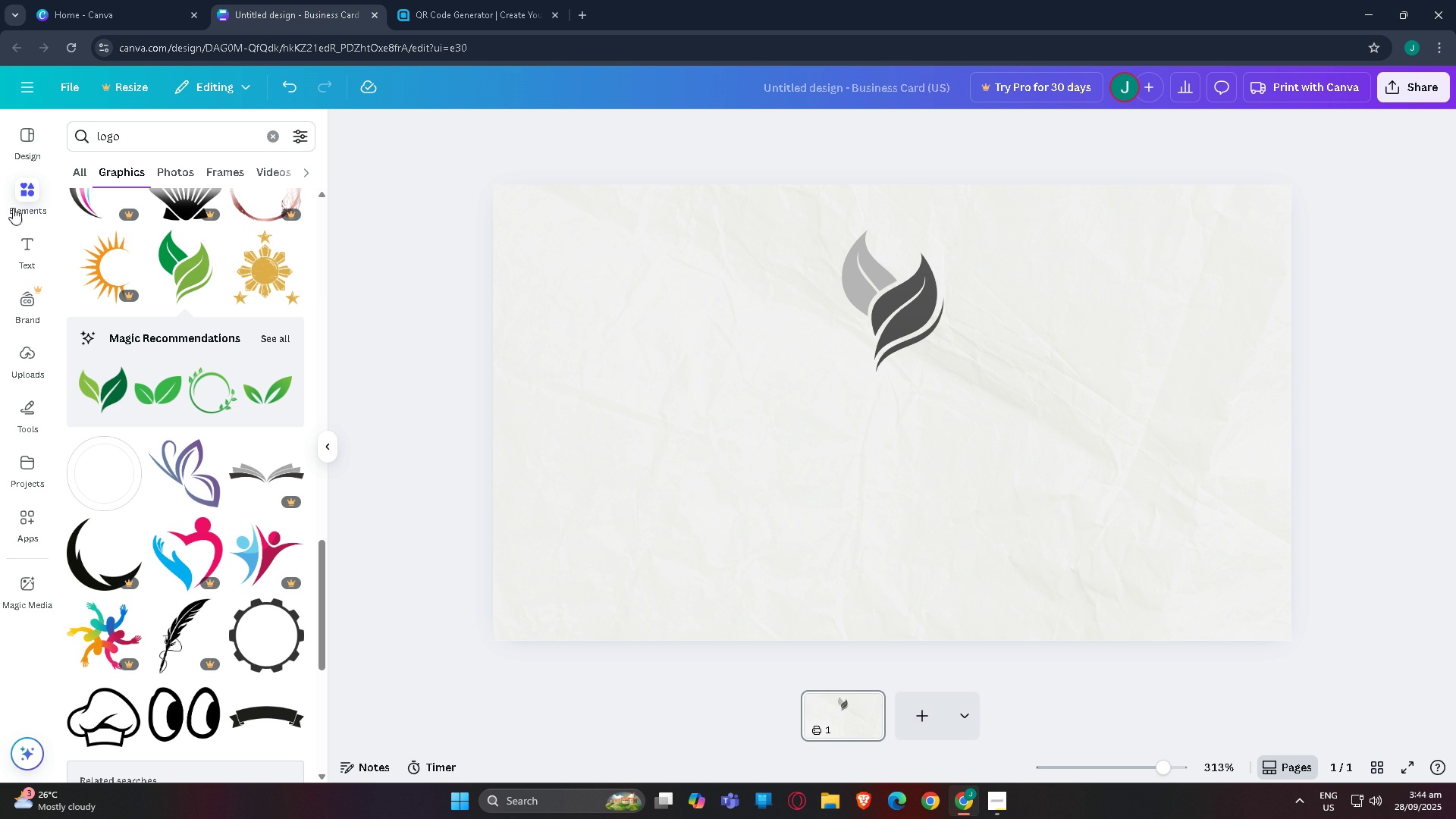 
left_click([17, 234])
 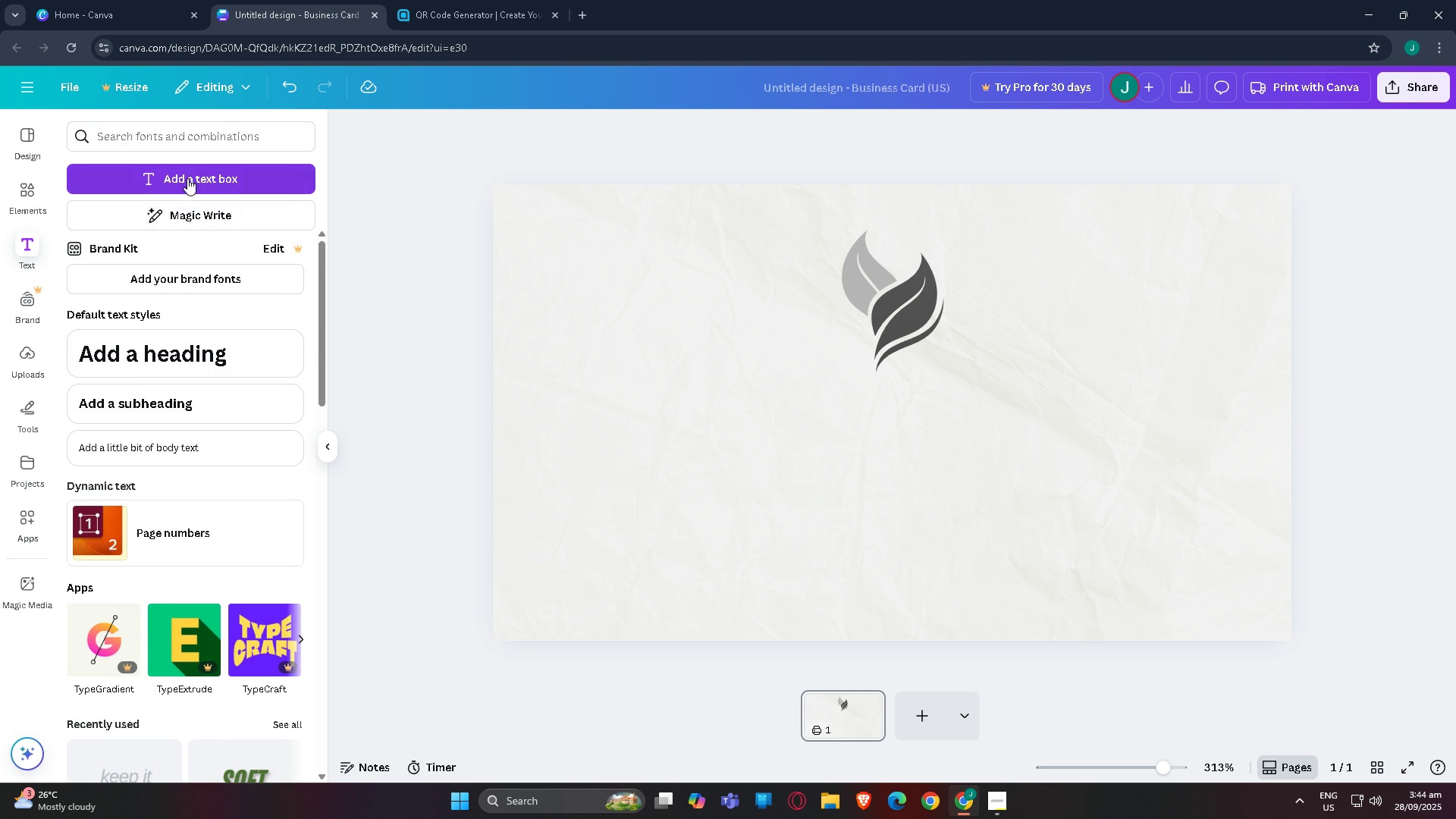 
left_click([188, 179])
 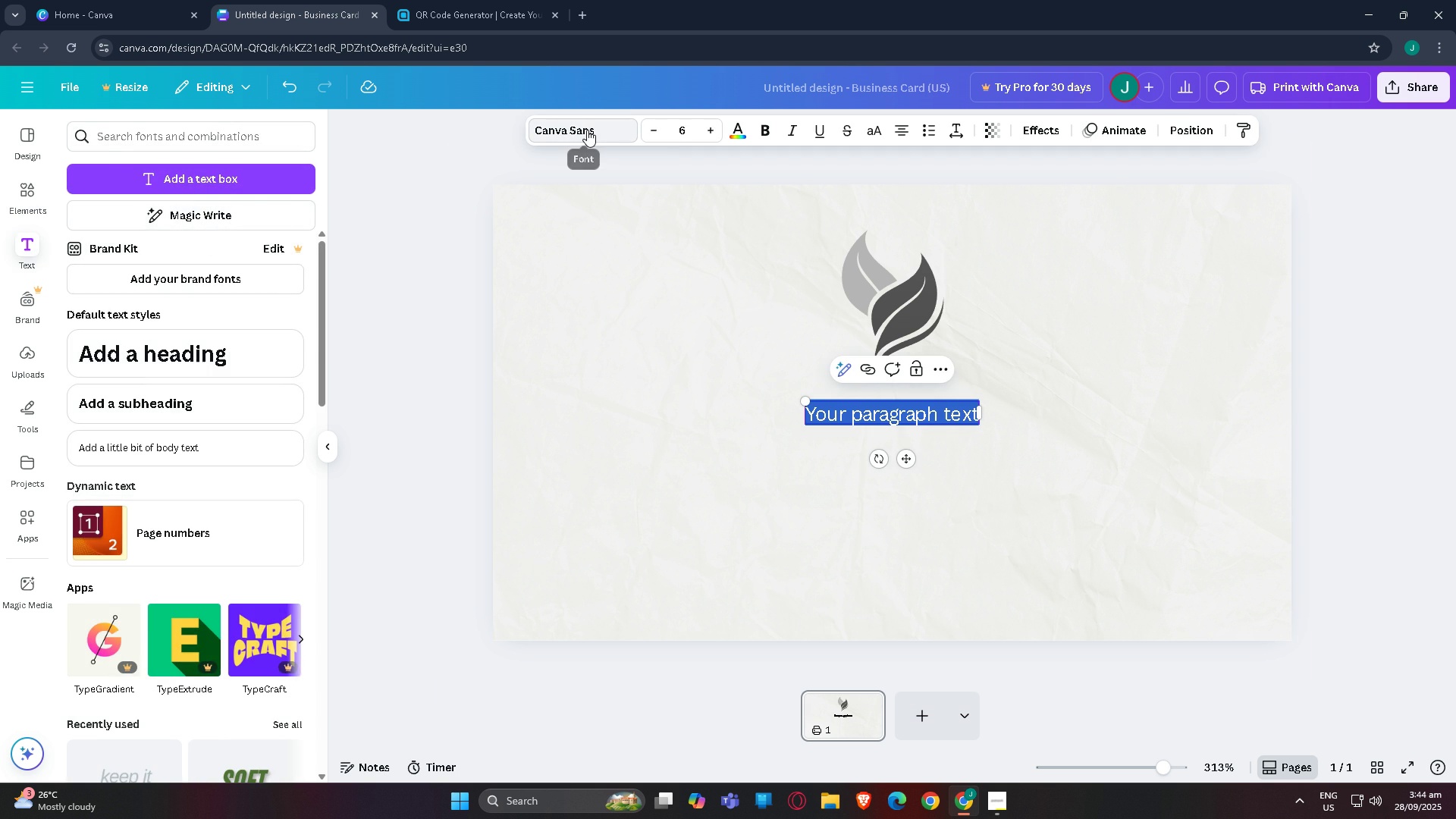 
left_click([588, 130])
 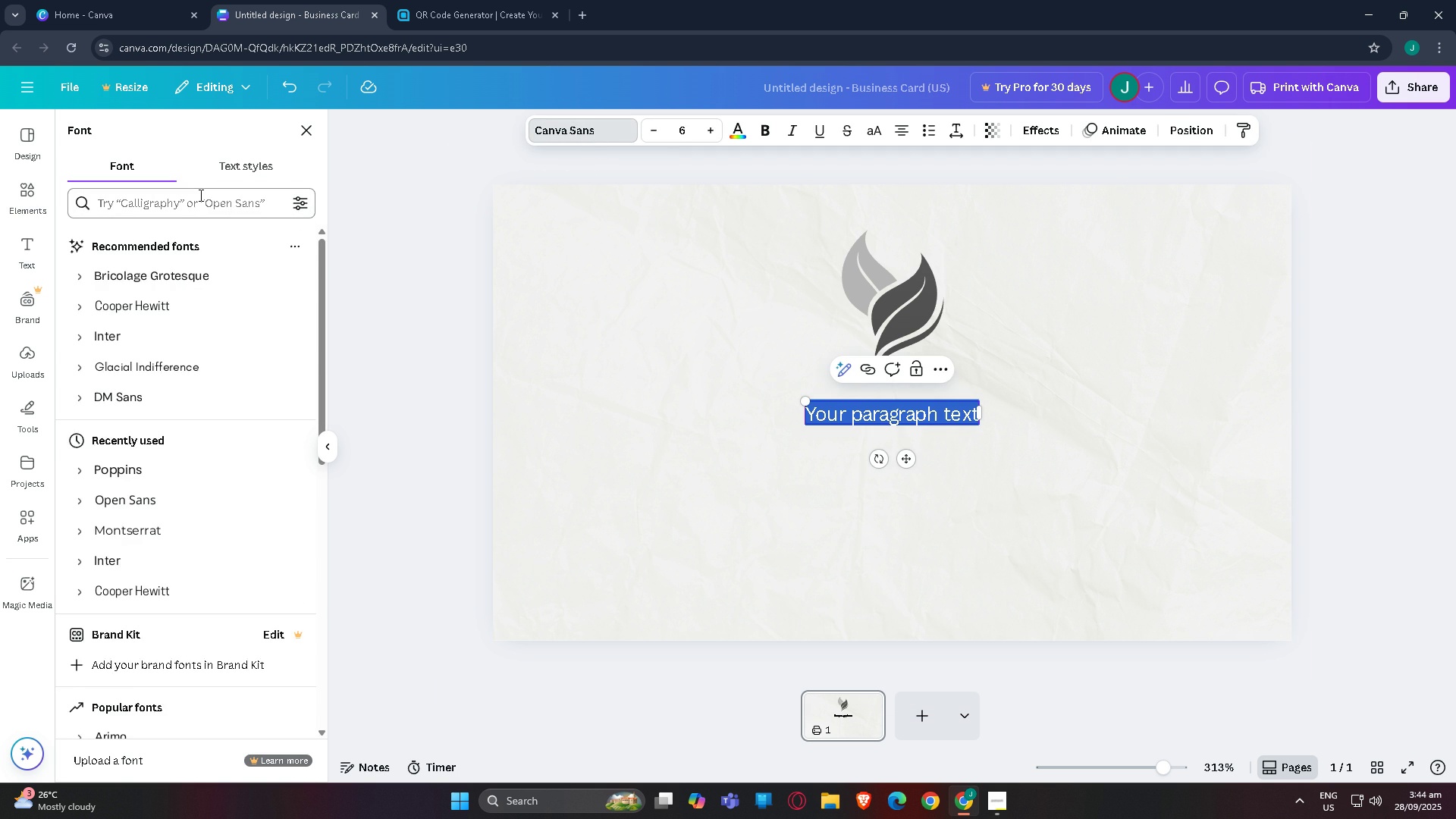 
left_click([199, 195])
 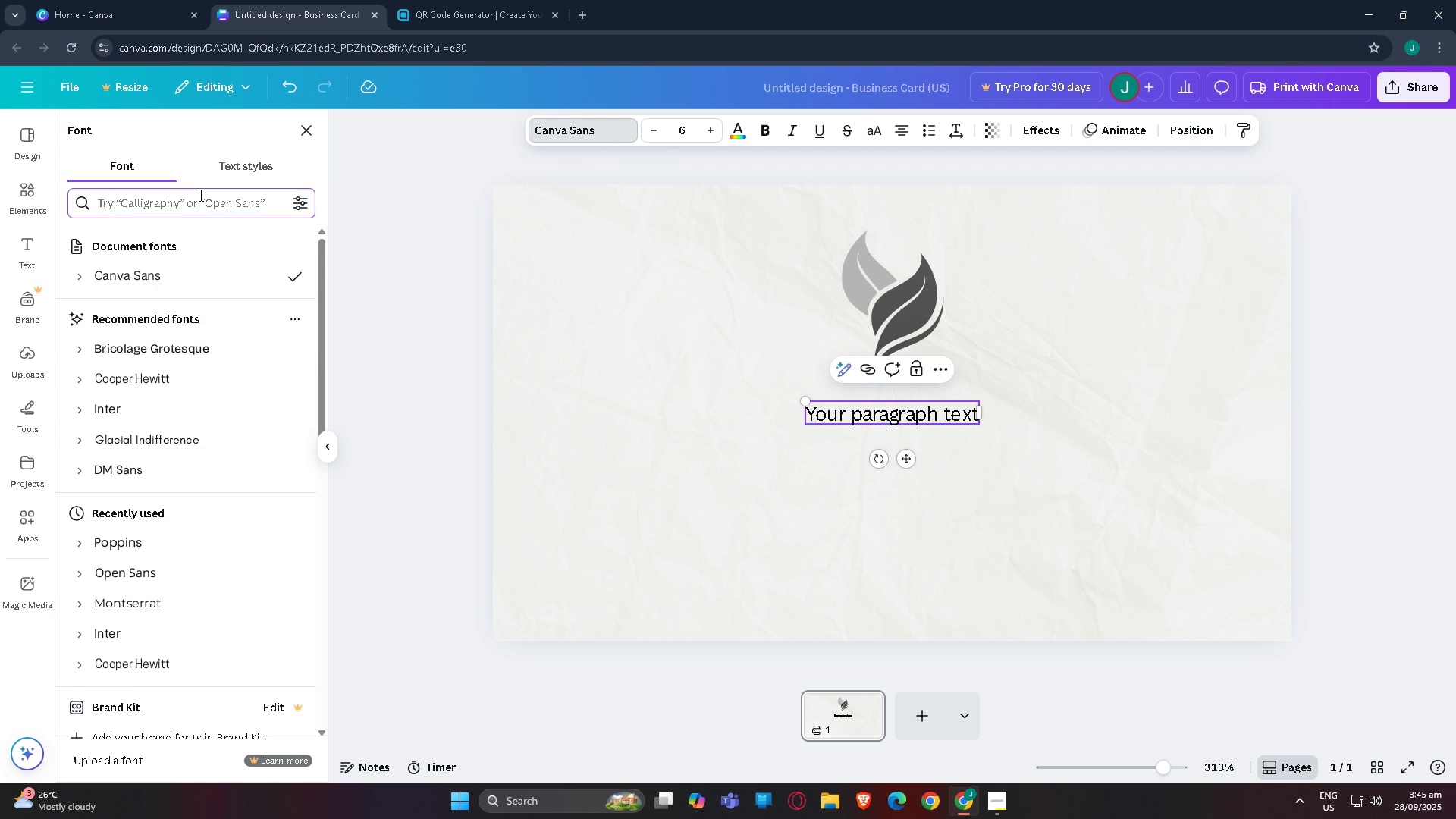 
type(montse)
 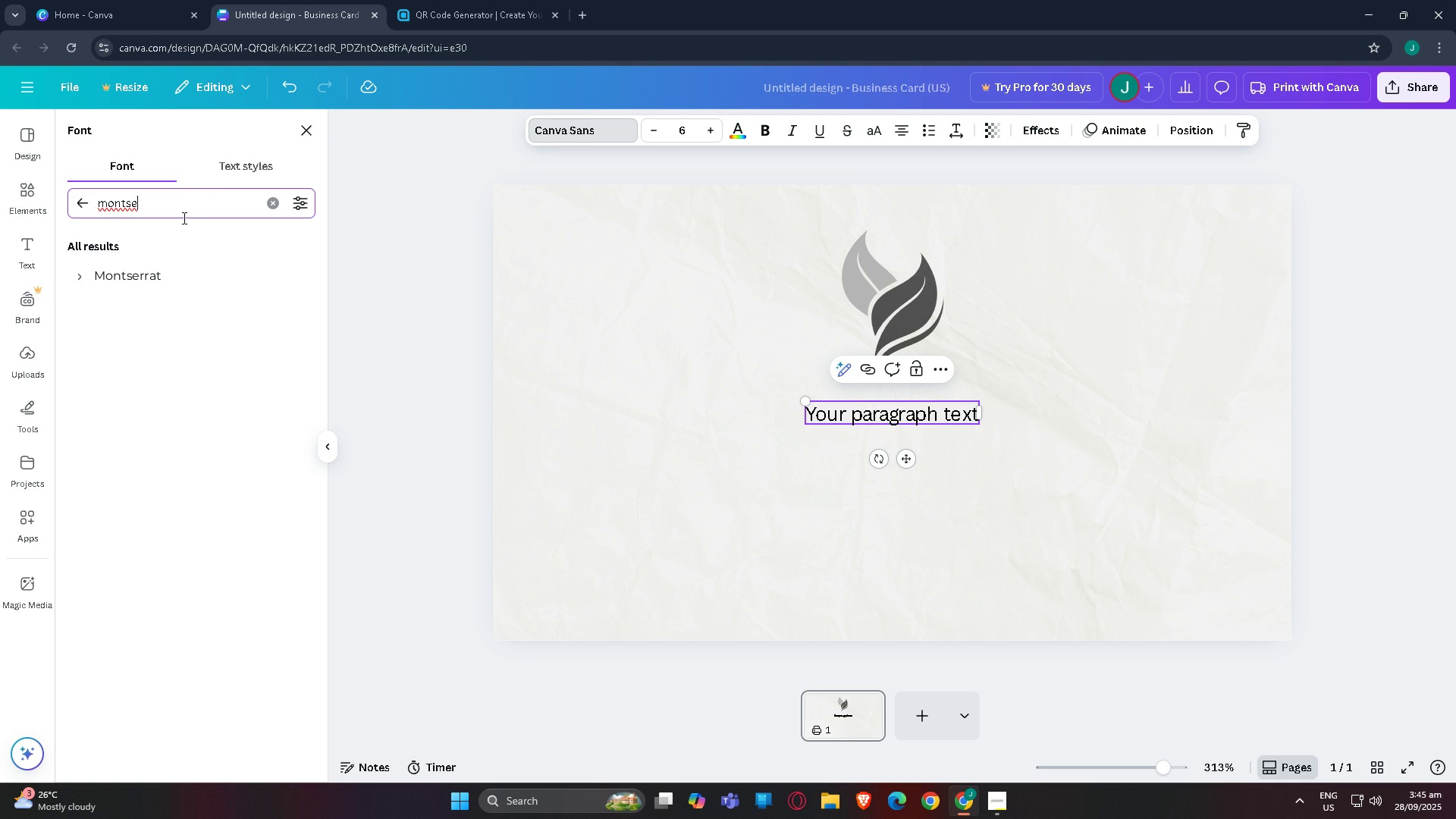 
left_click([184, 271])